 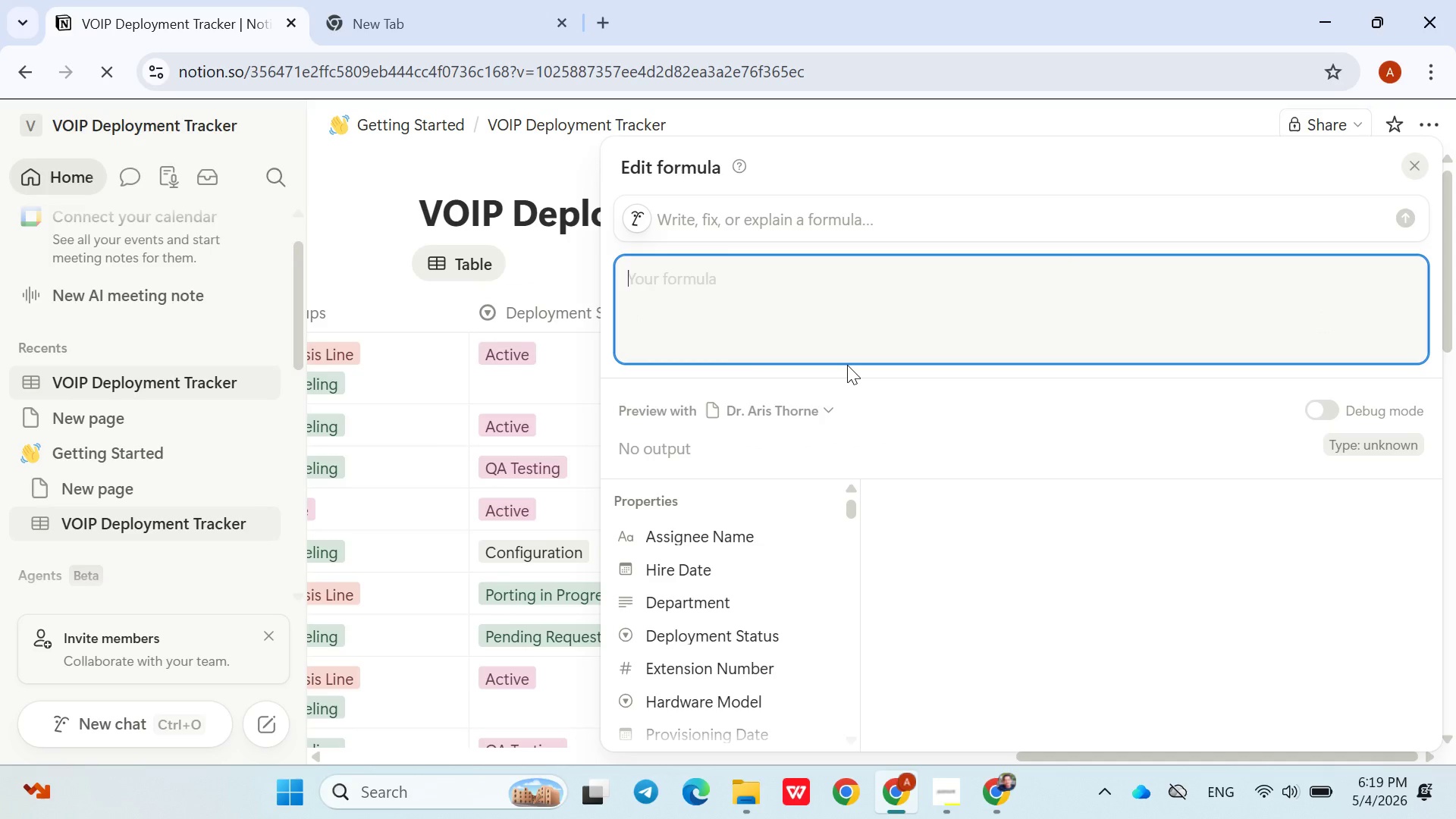 
type(if())
 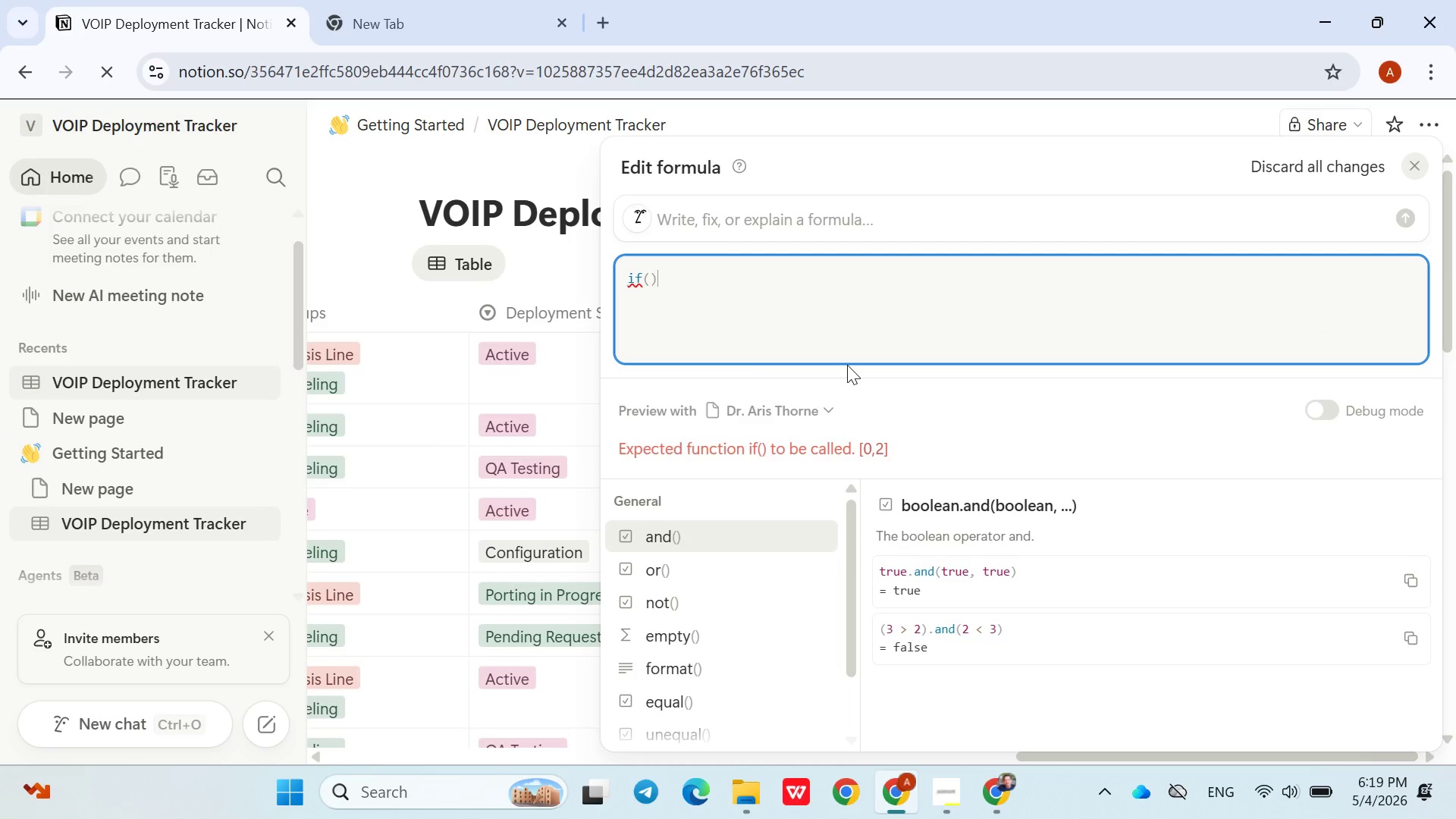 
key(ArrowLeft)
 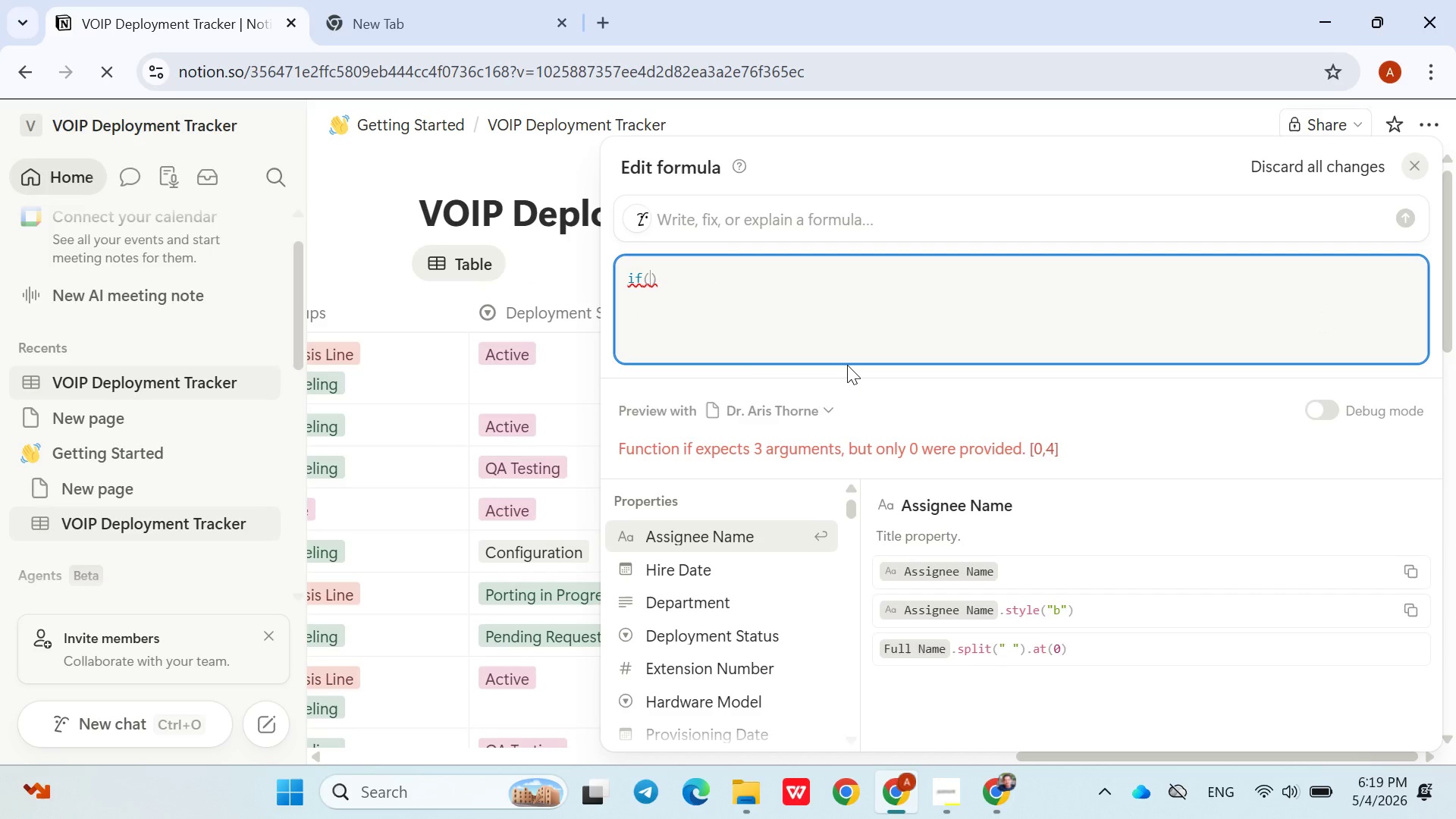 
key(Control+V)
 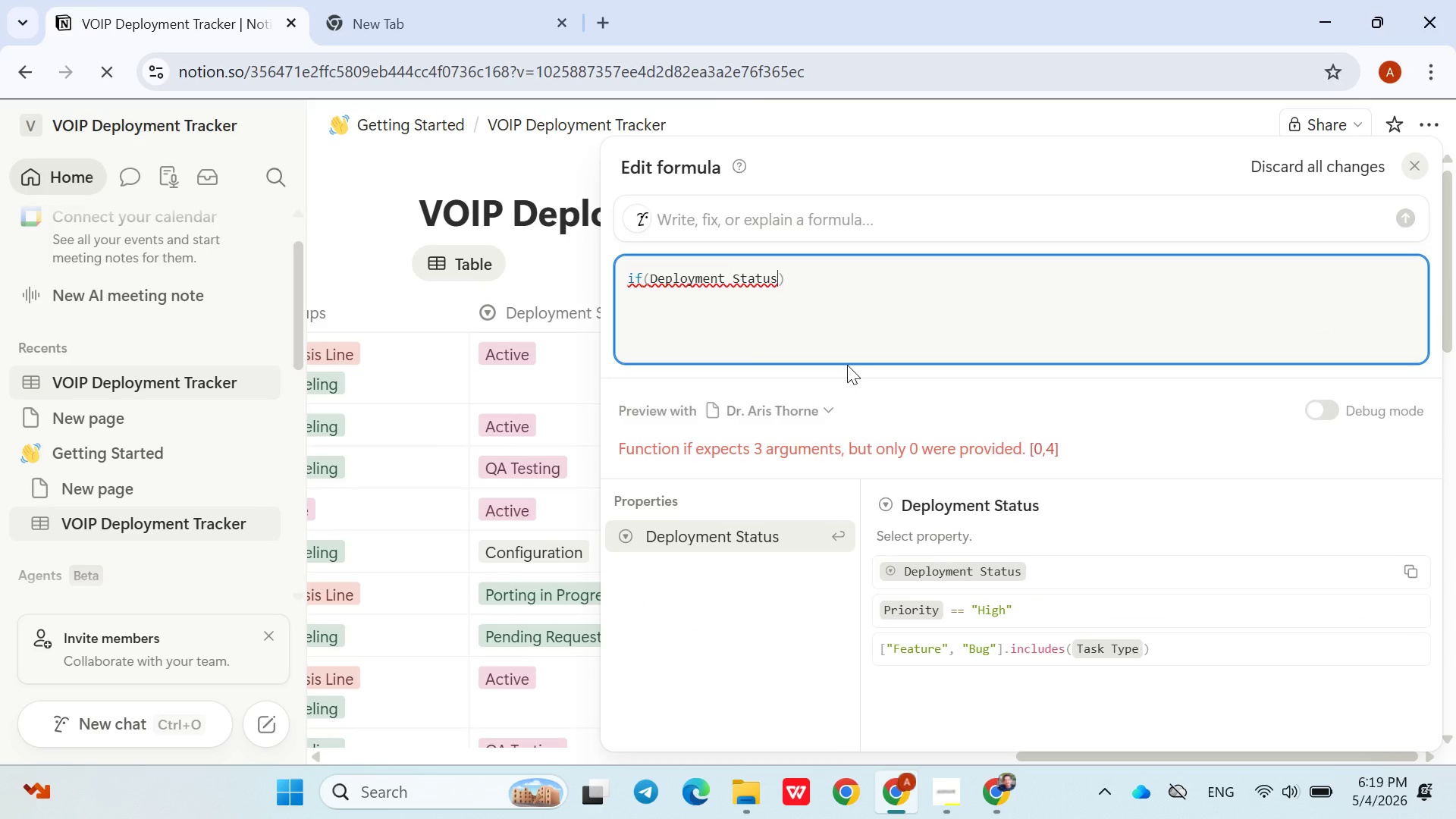 
key(Control+Z)
 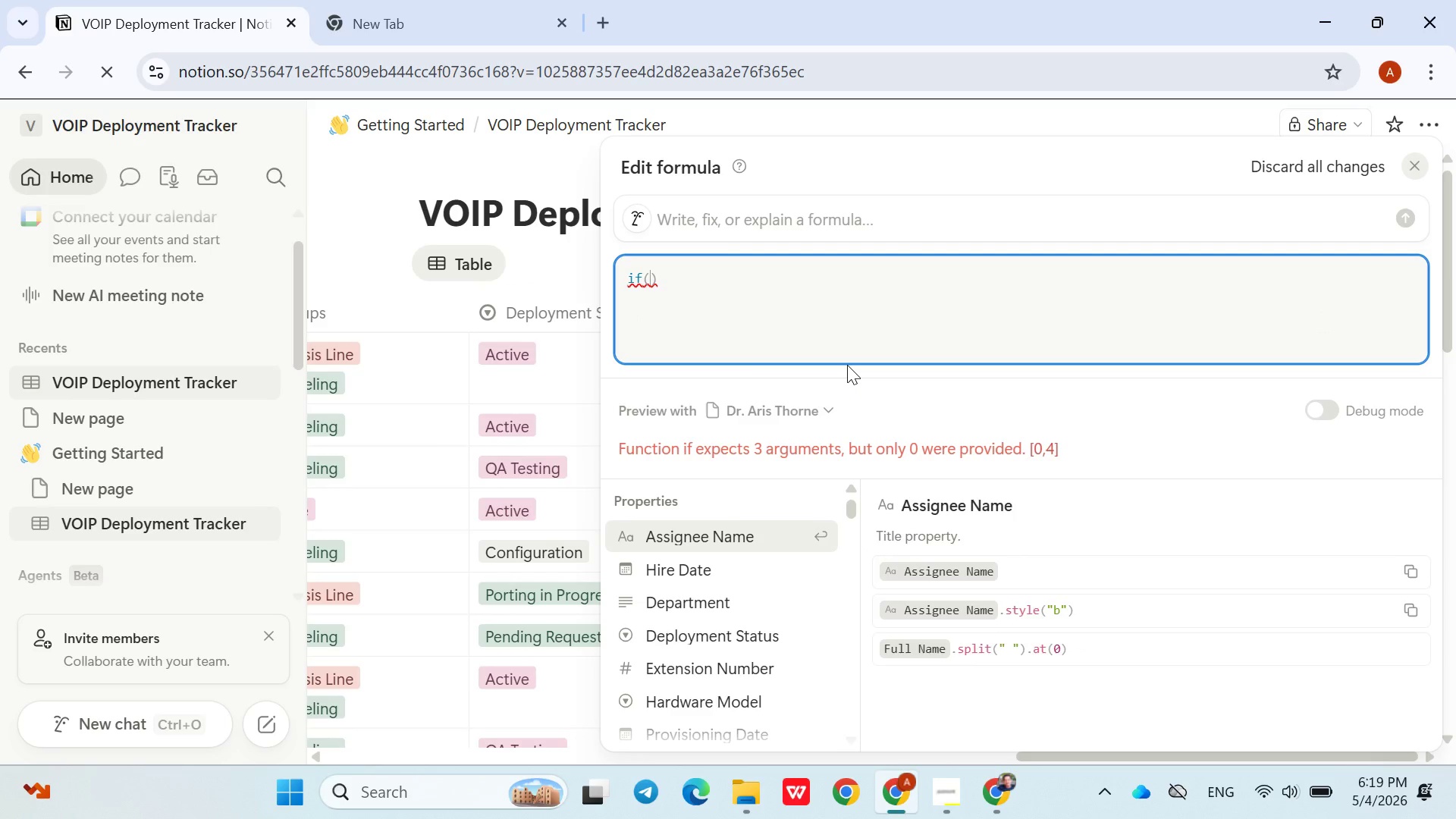 
type(prop())
 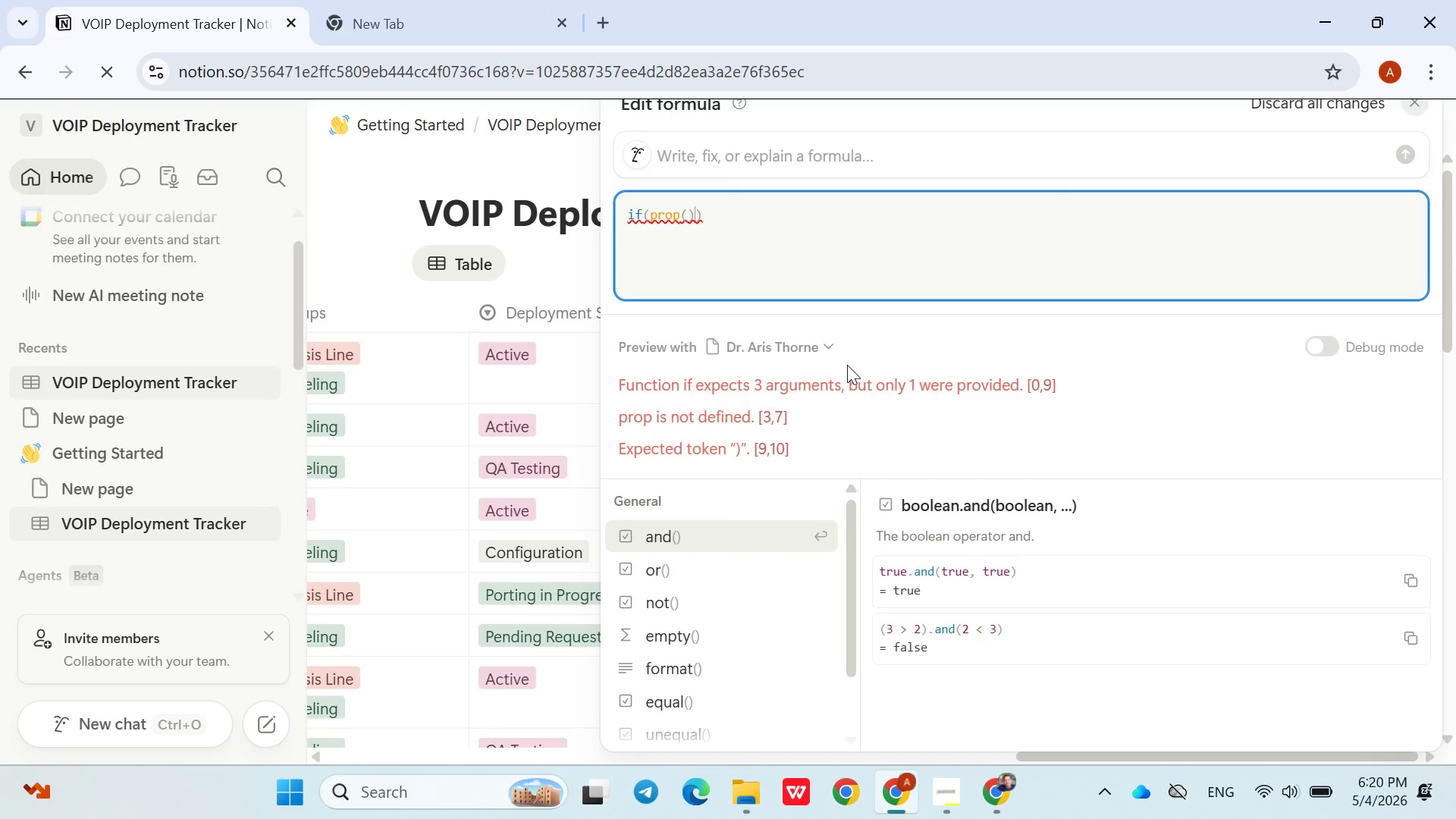 
key(ArrowLeft)
 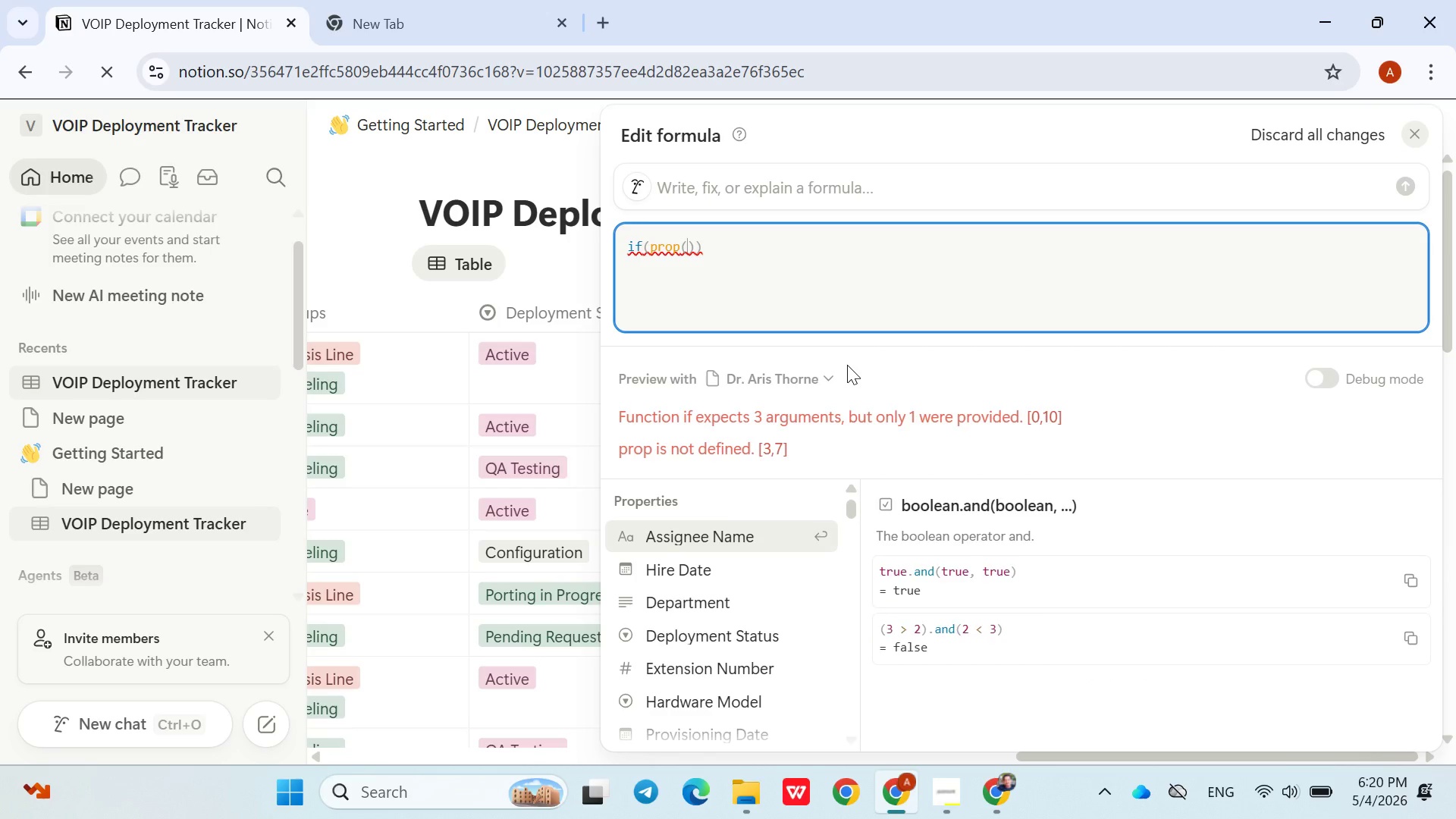 
key(Shift+Quote)
 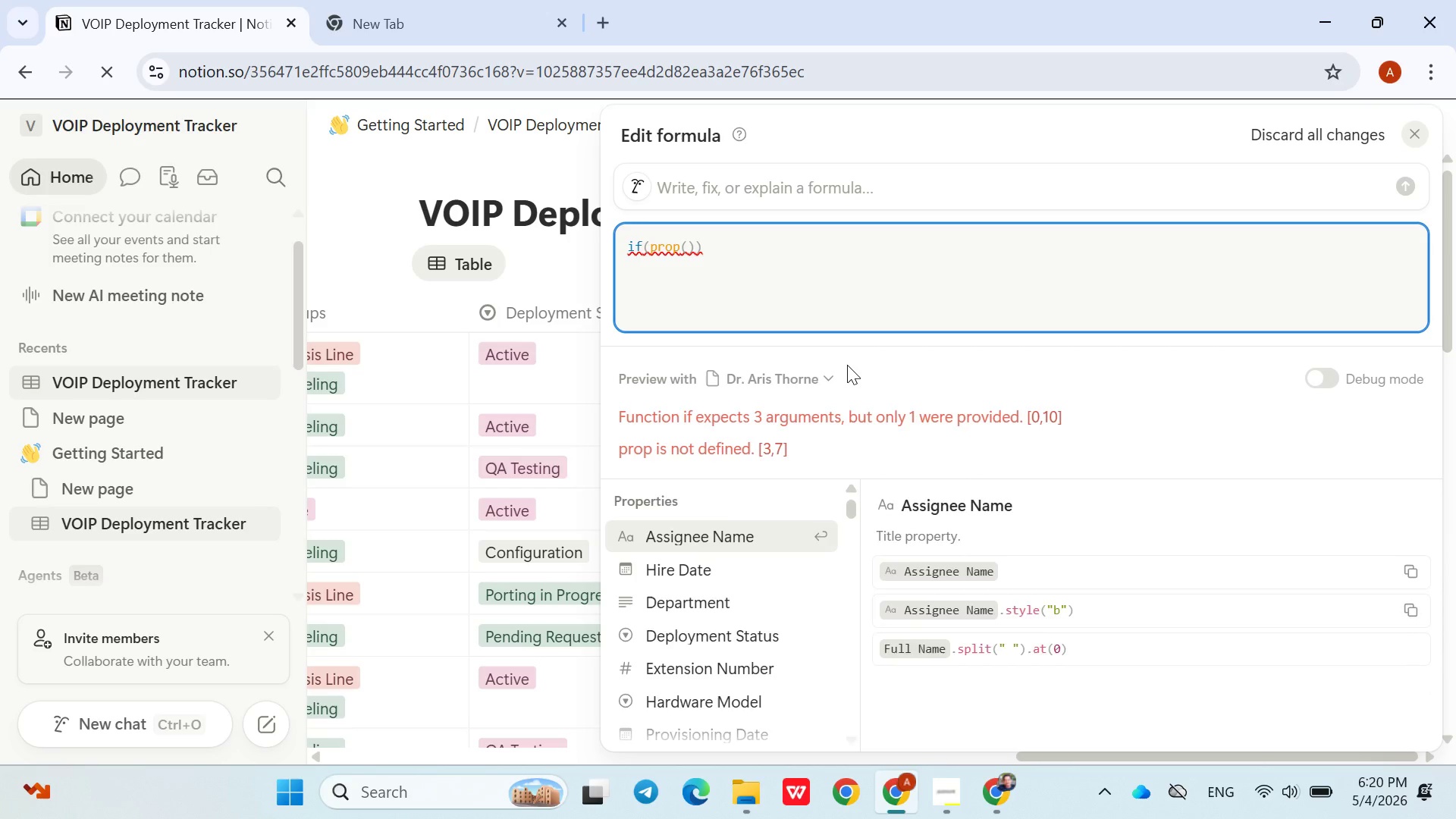 
key(Shift+Quote)
 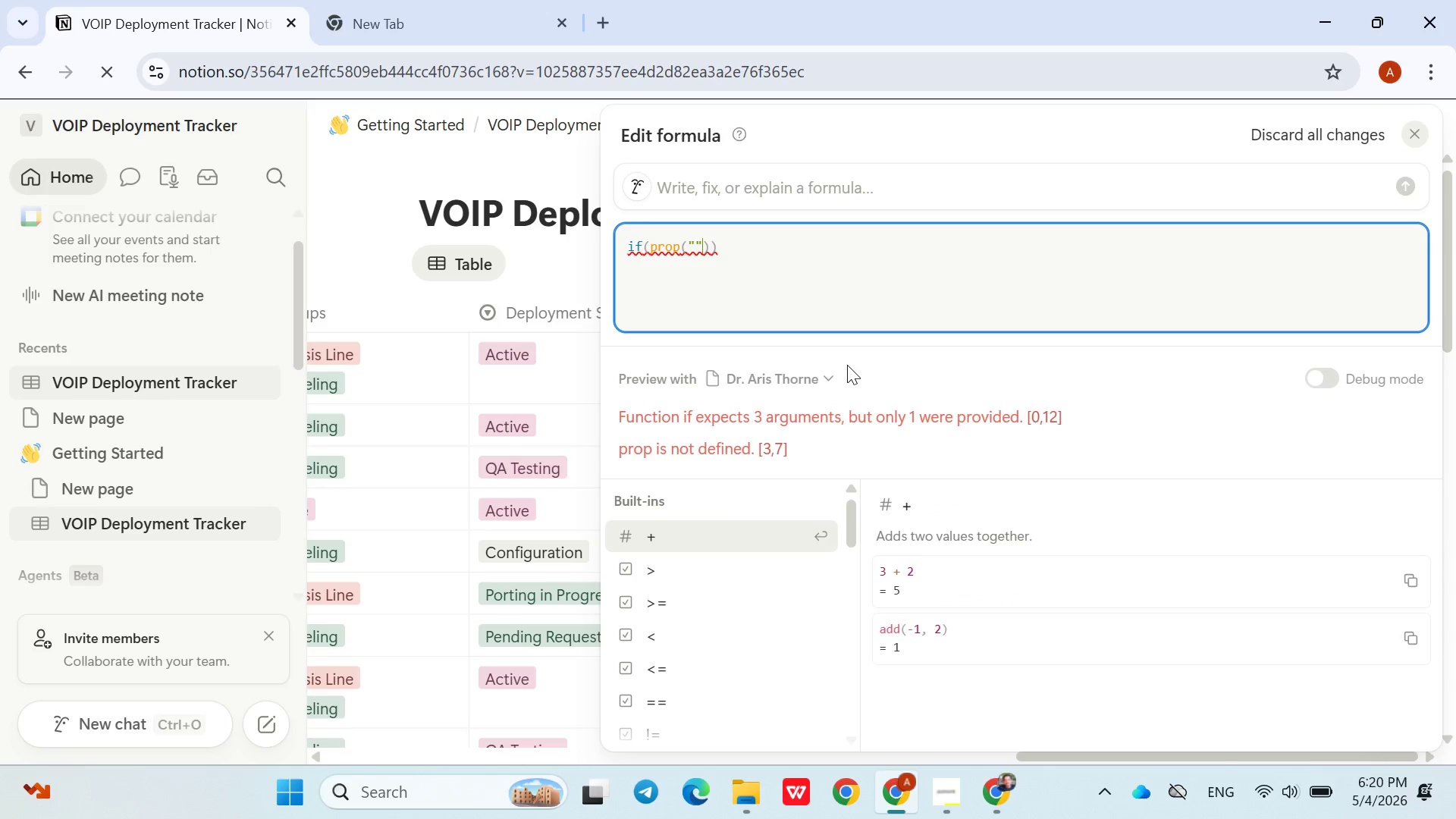 
key(ArrowLeft)
 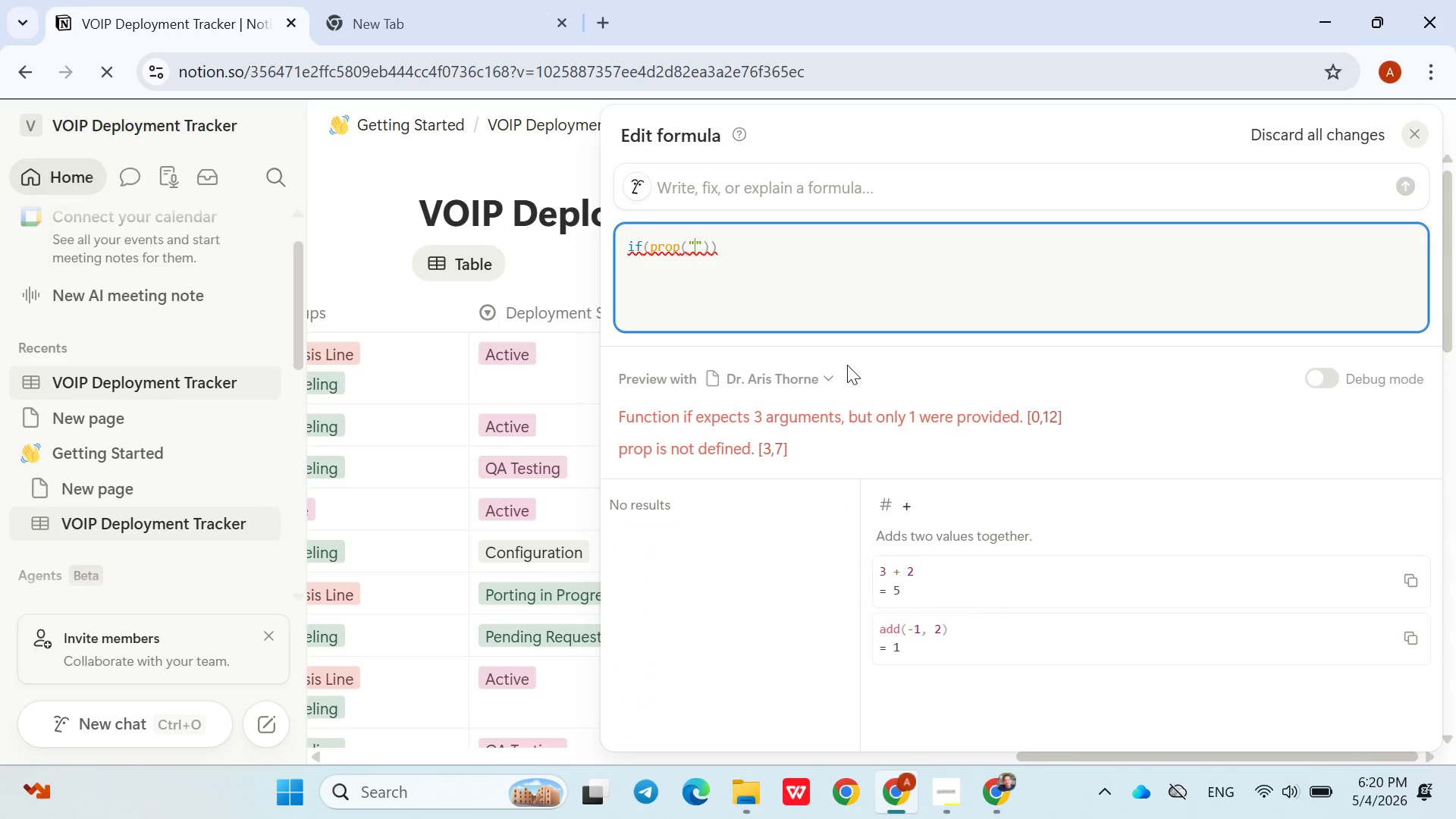 
key(Control+V)
 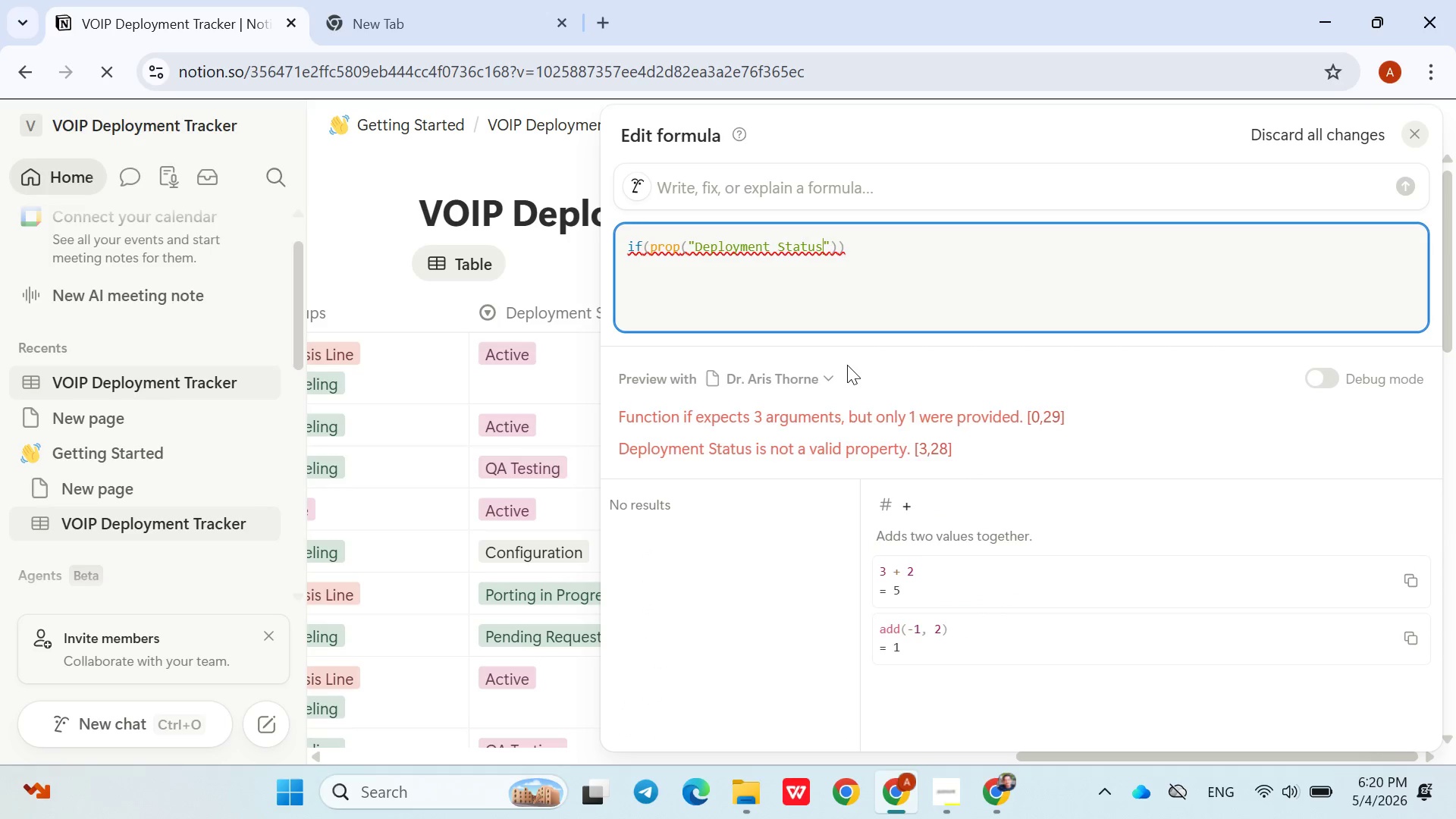 
key(ArrowRight)
 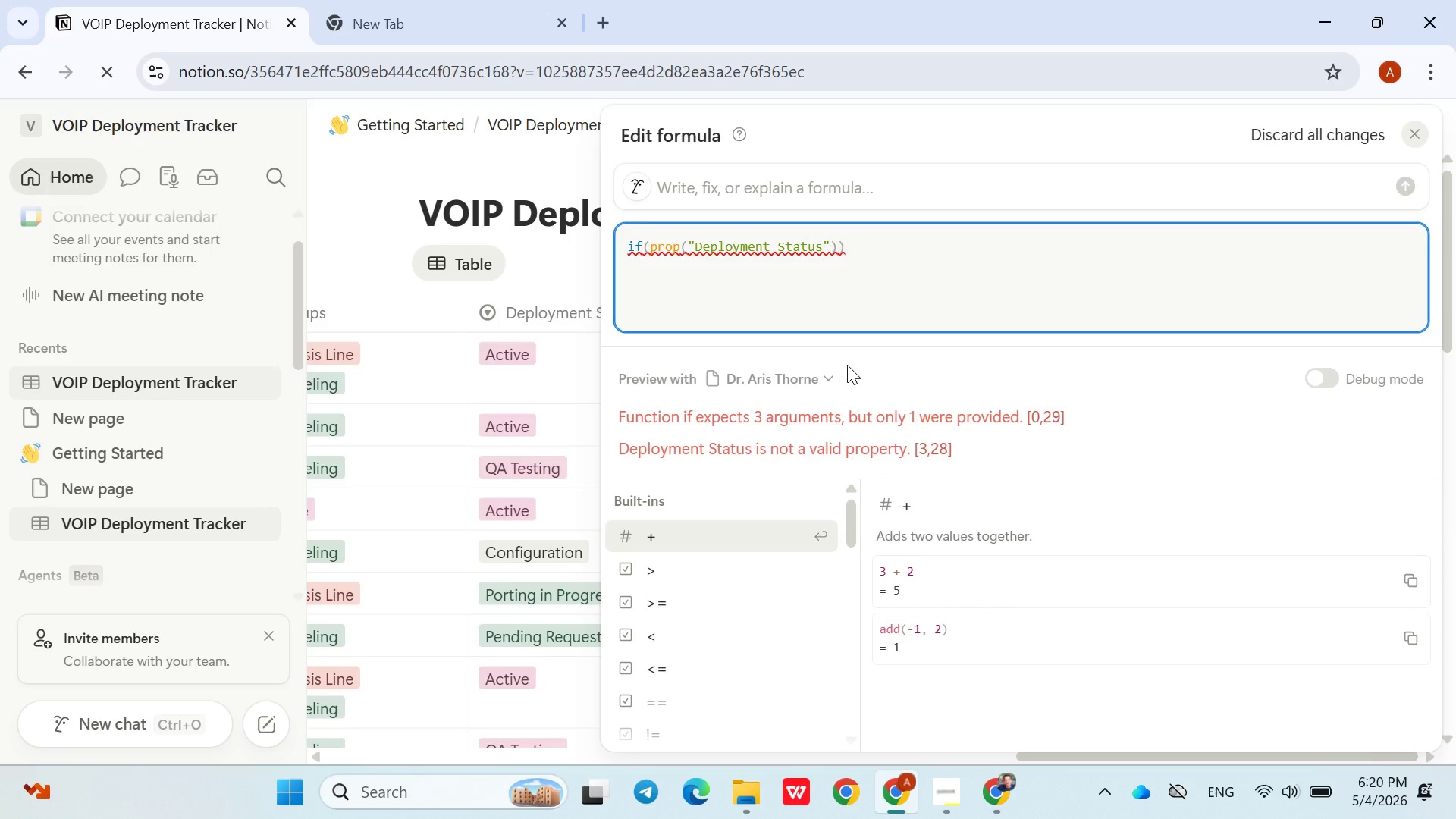 
key(ArrowRight)
 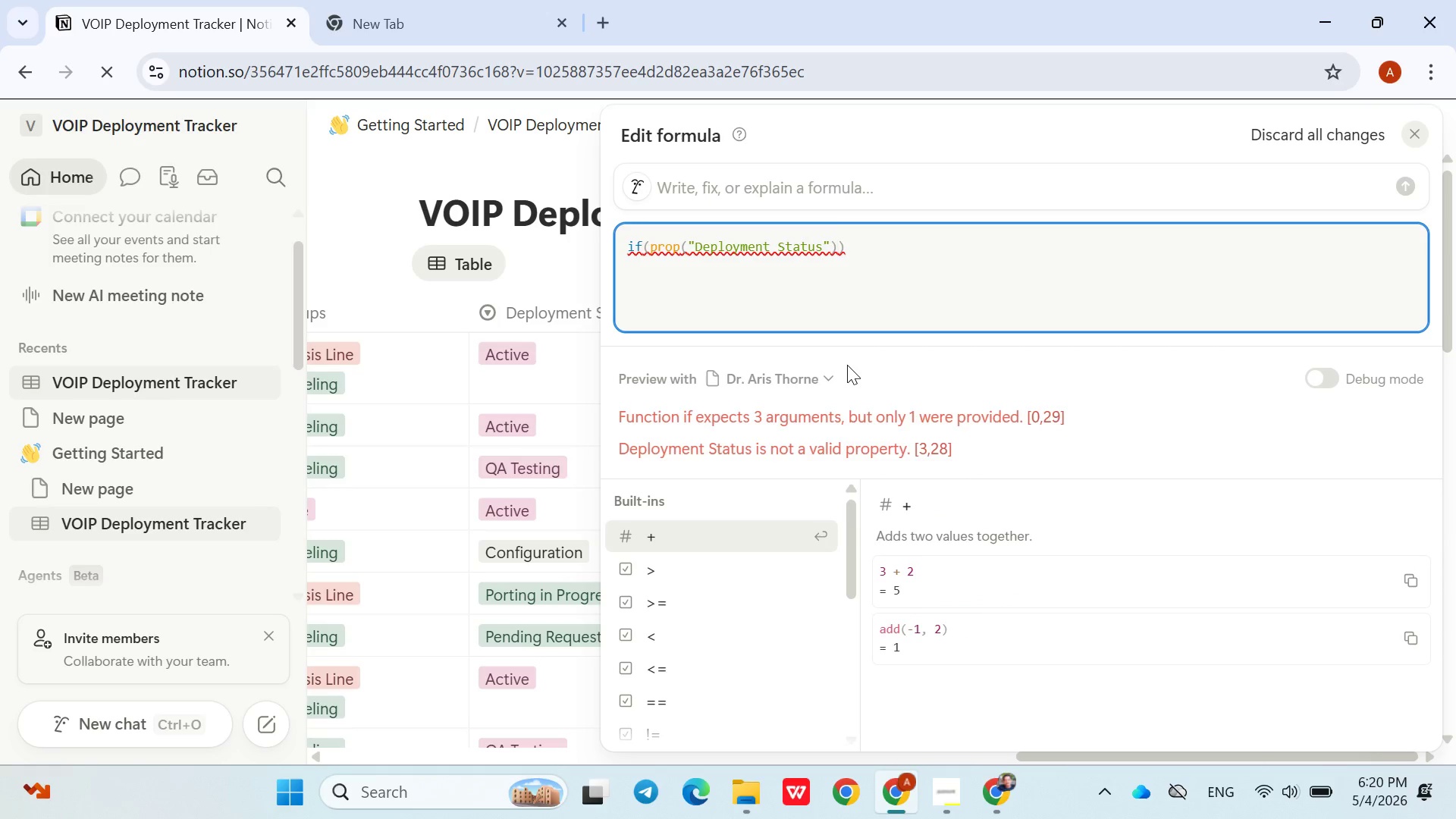 
key(Equal)
 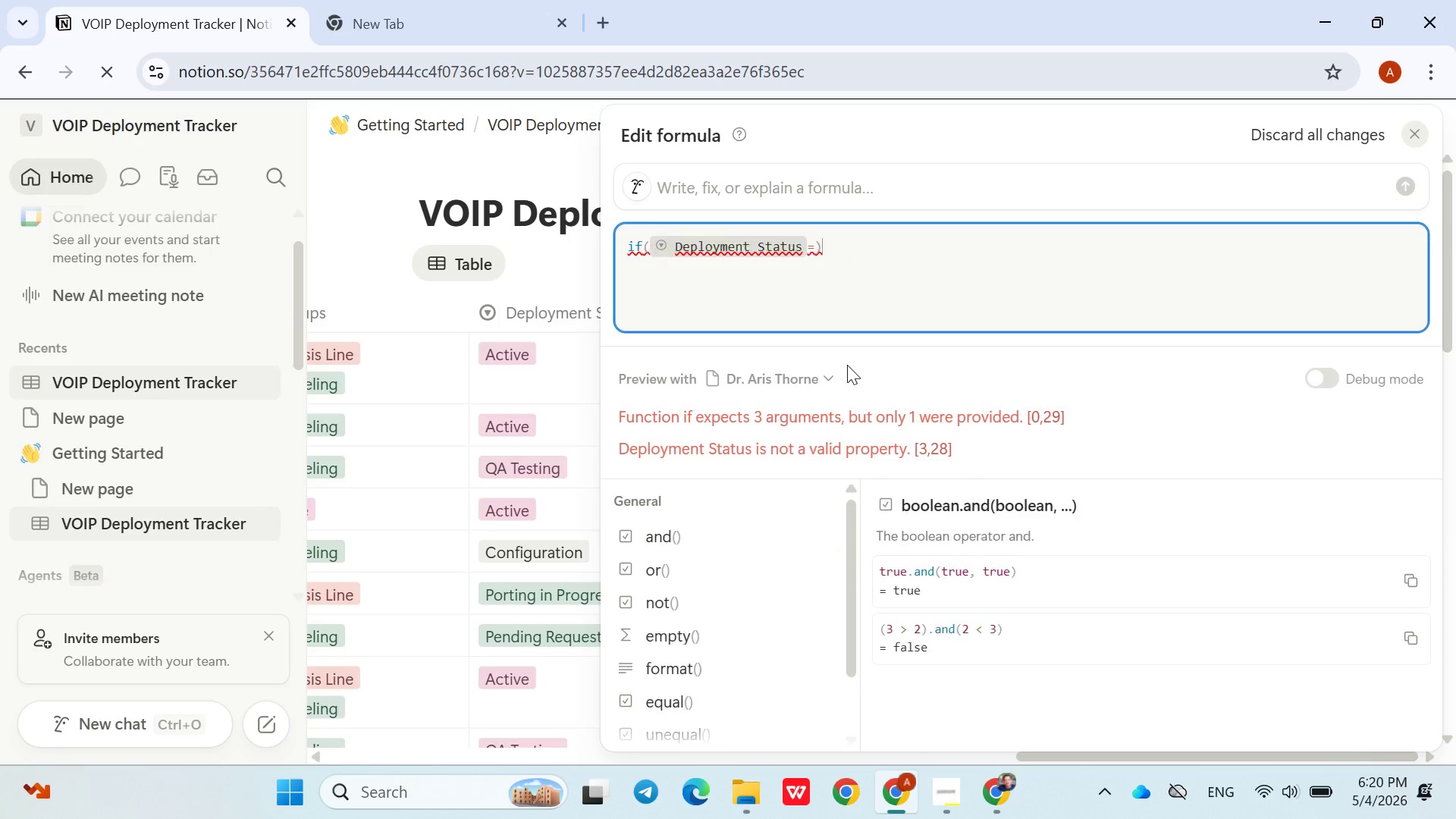 
key(Equal)
 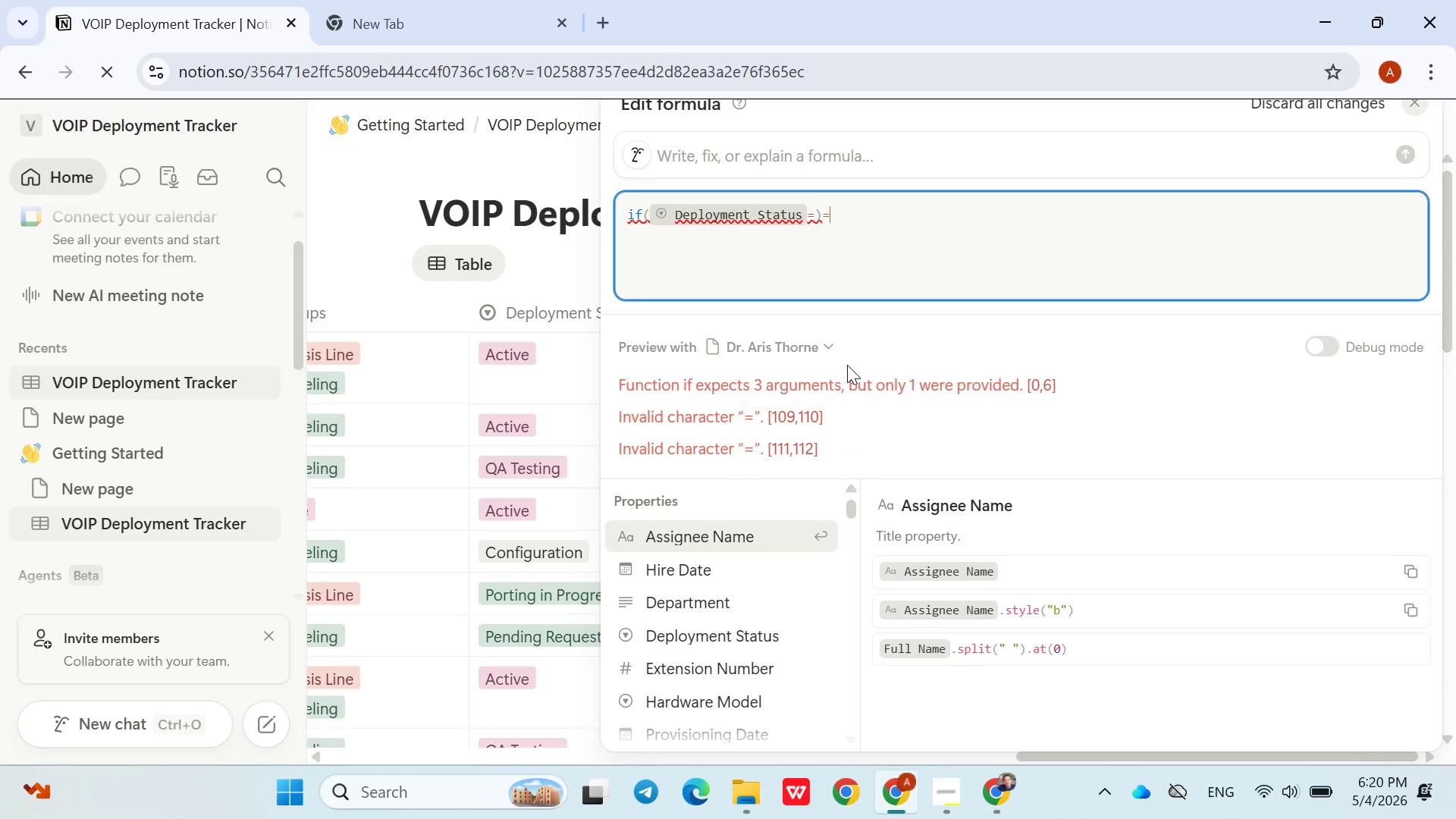 
key(Shift+Quote)
 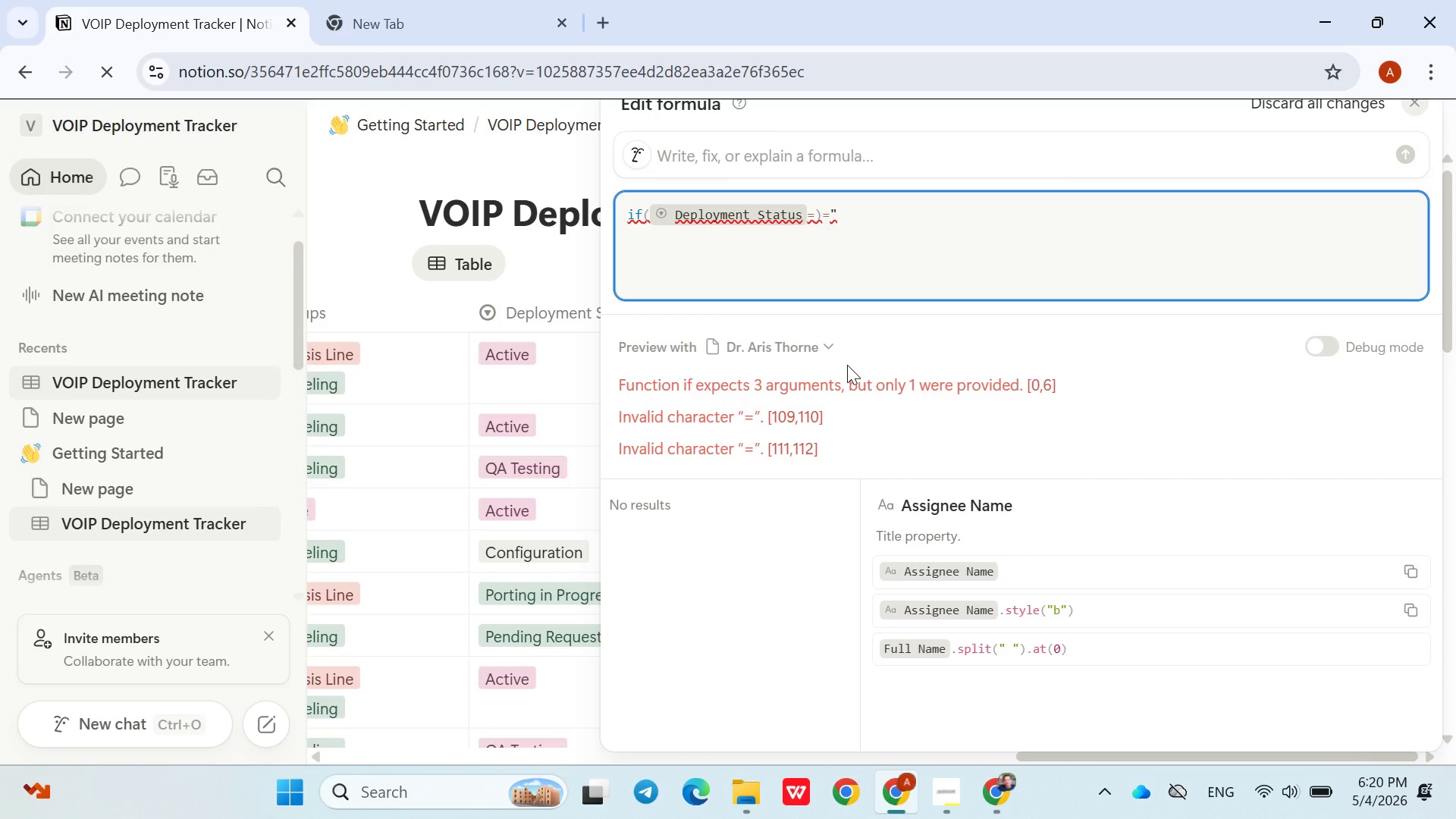 
key(Backspace)
 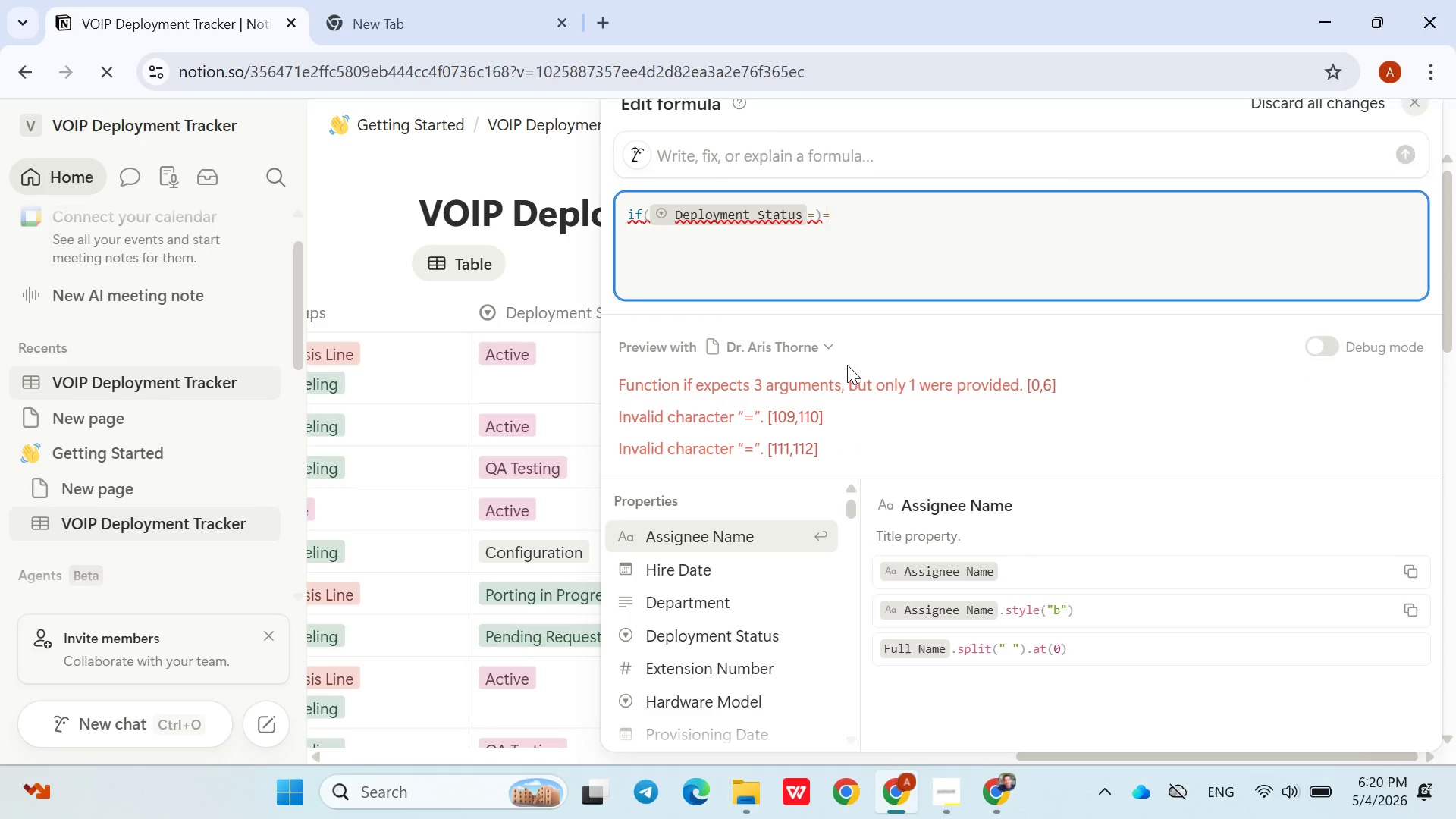 
key(Backspace)
 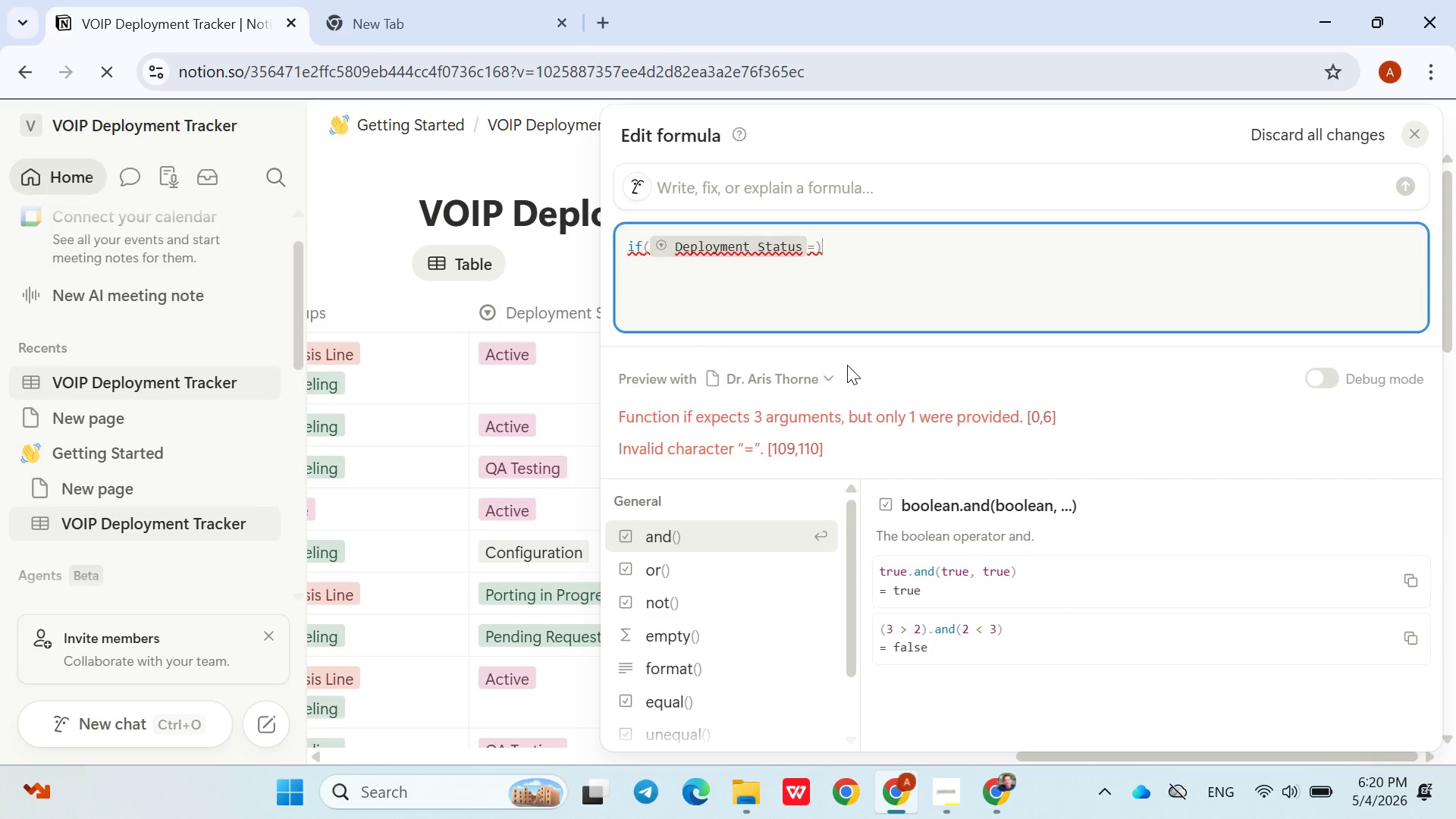 
key(ArrowLeft)
 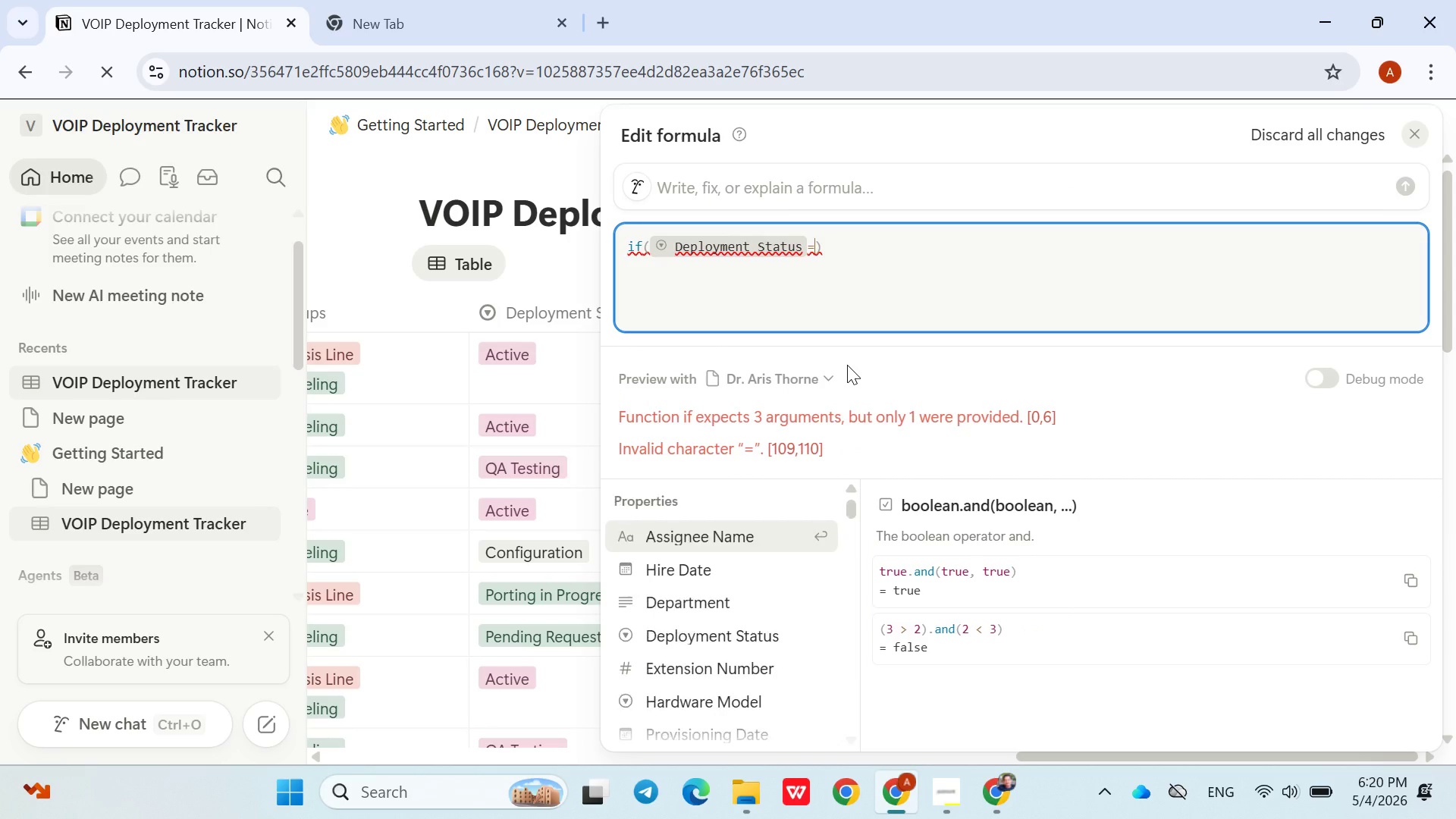 
key(Shift+ShiftRight)
 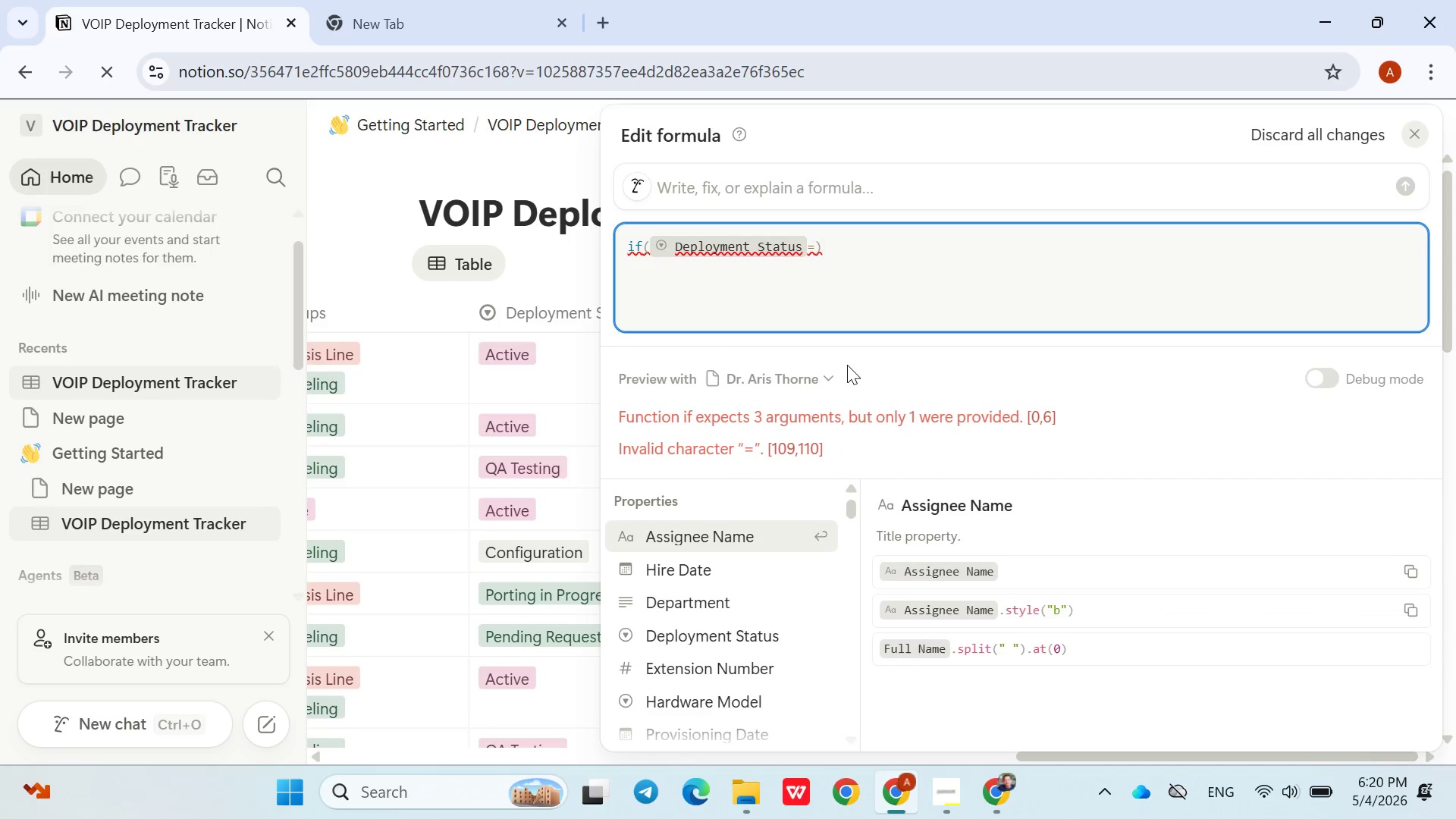 
key(Equal)
 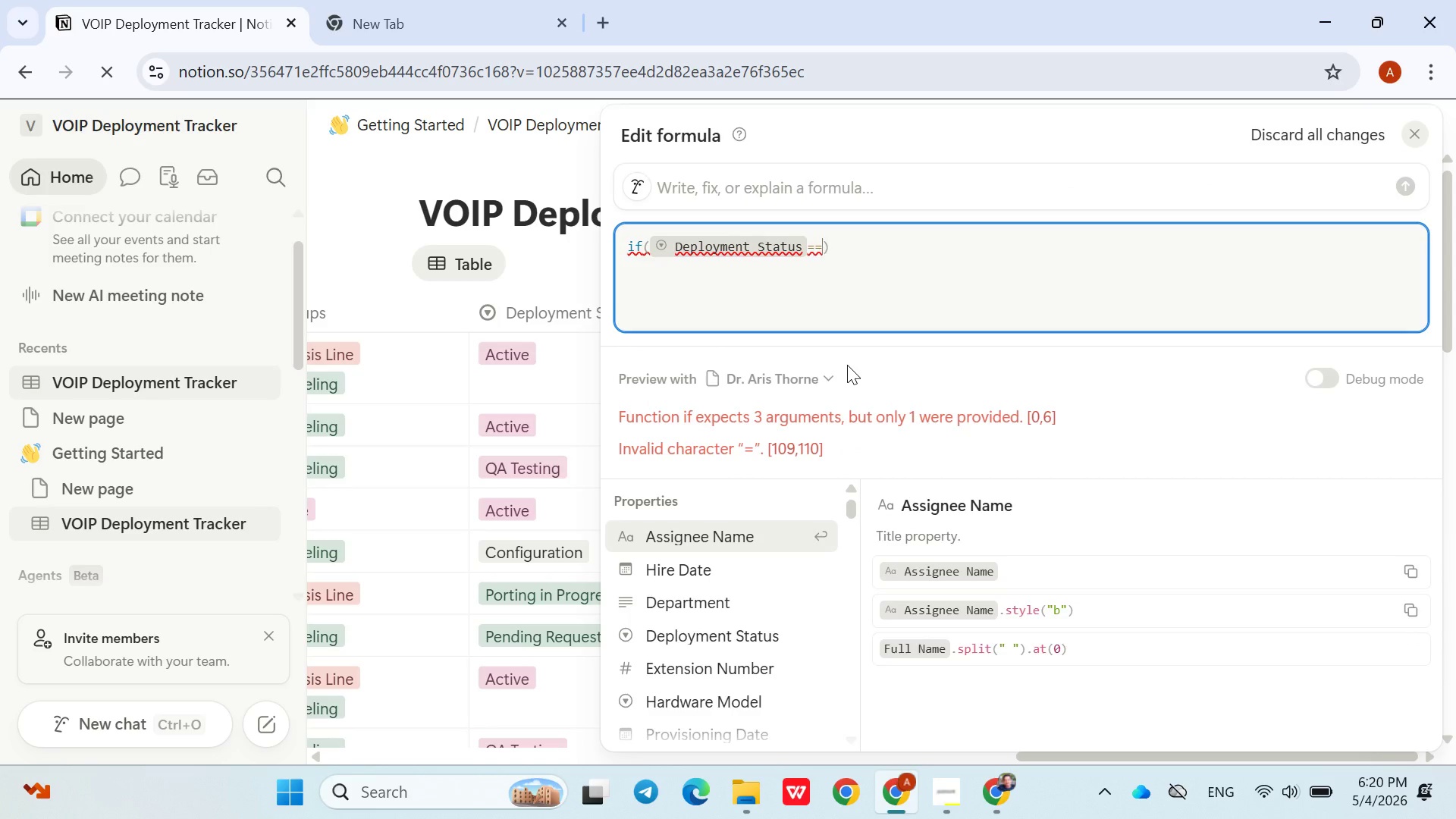 
key(Shift+Quote)
 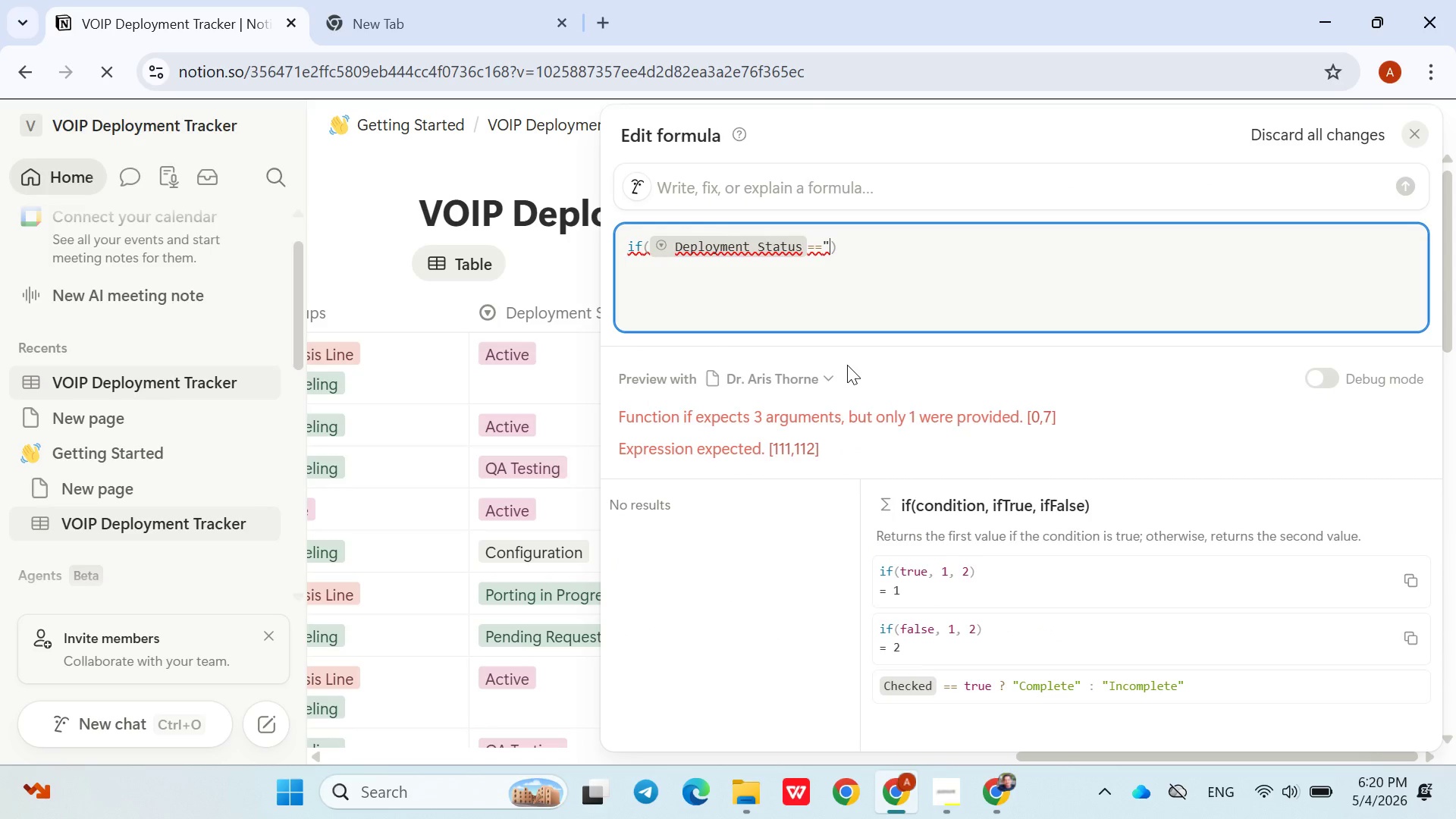 
key(Shift+Quote)
 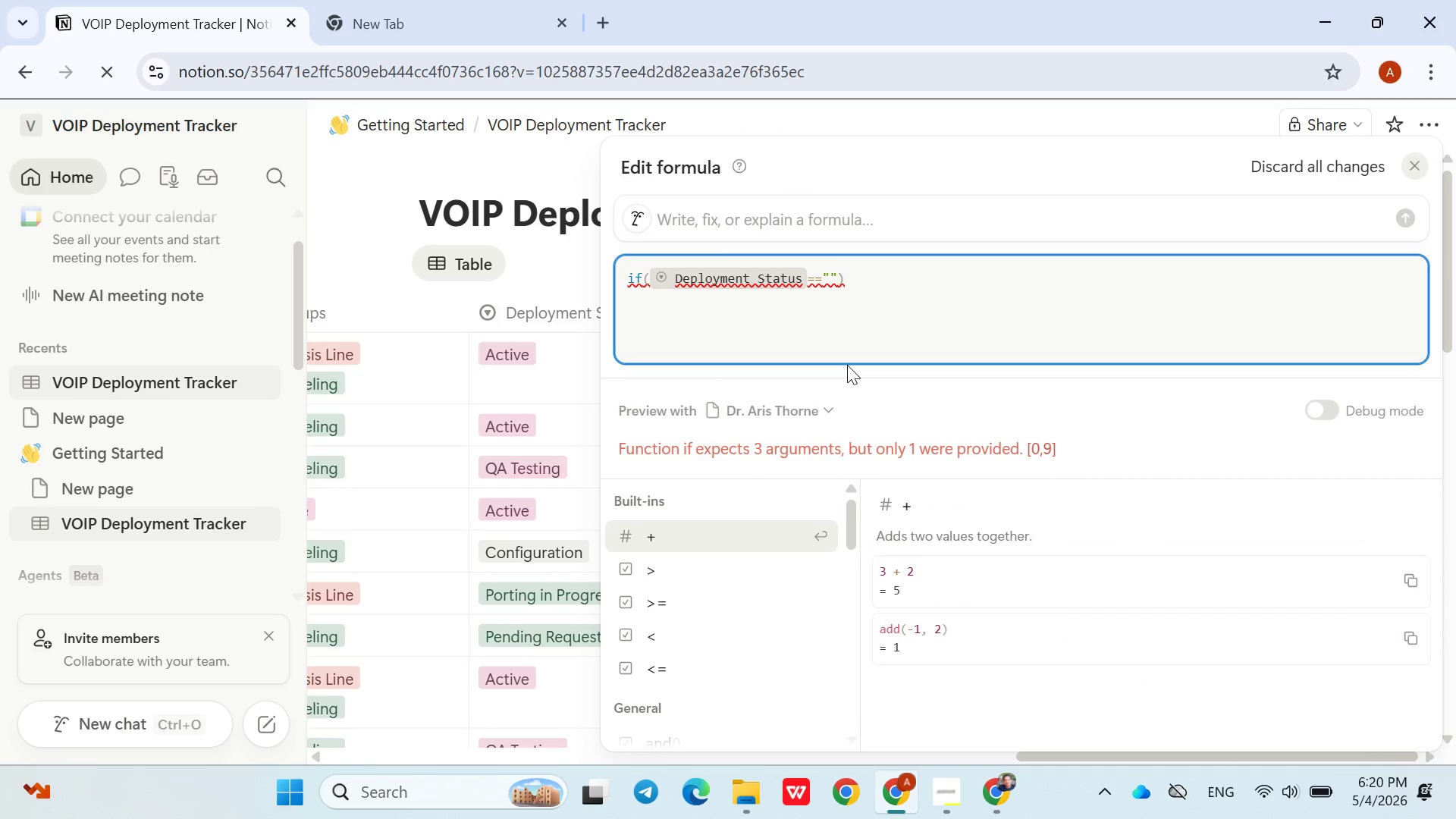 
key(ArrowLeft)
 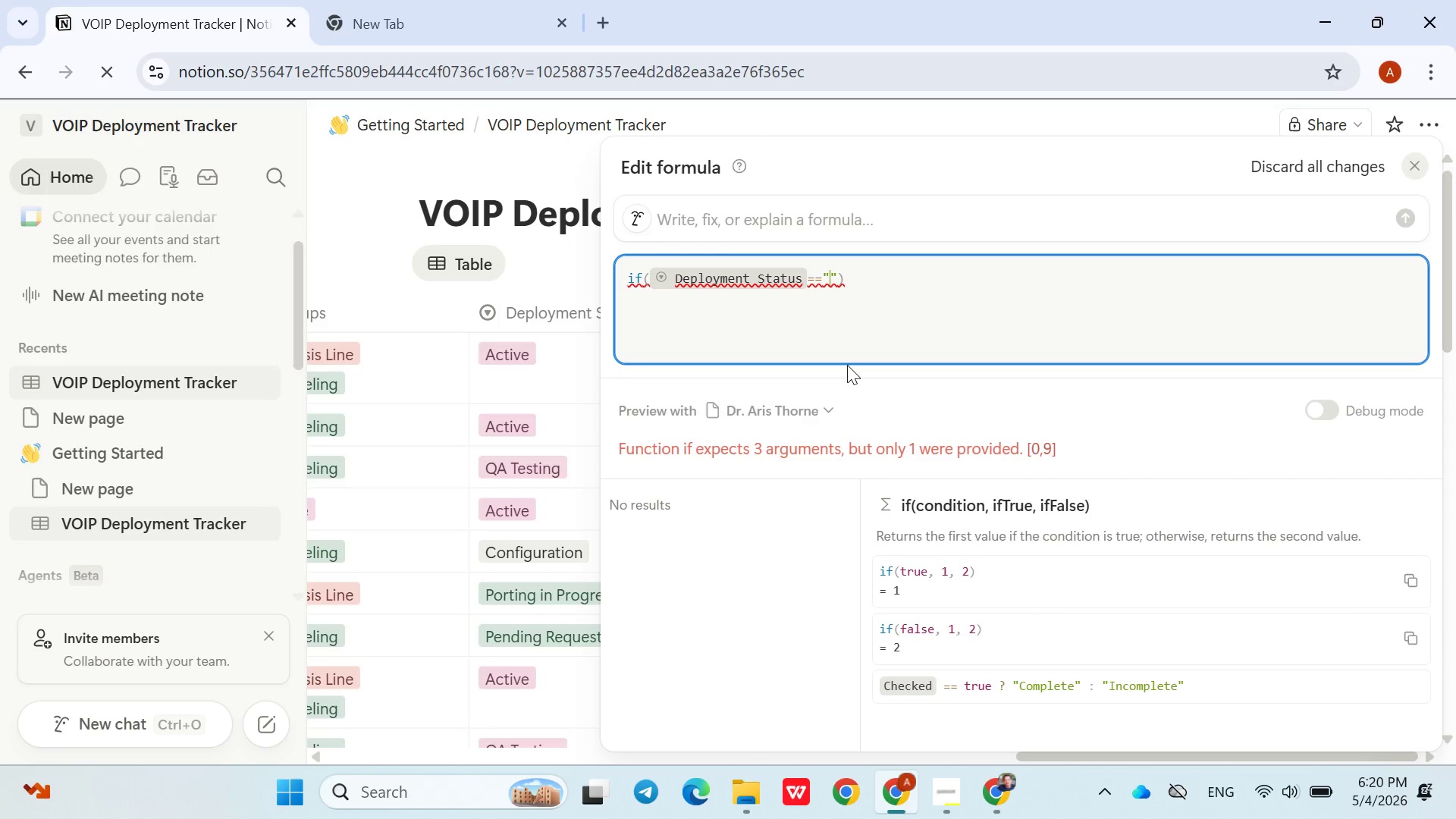 
type(Active)
 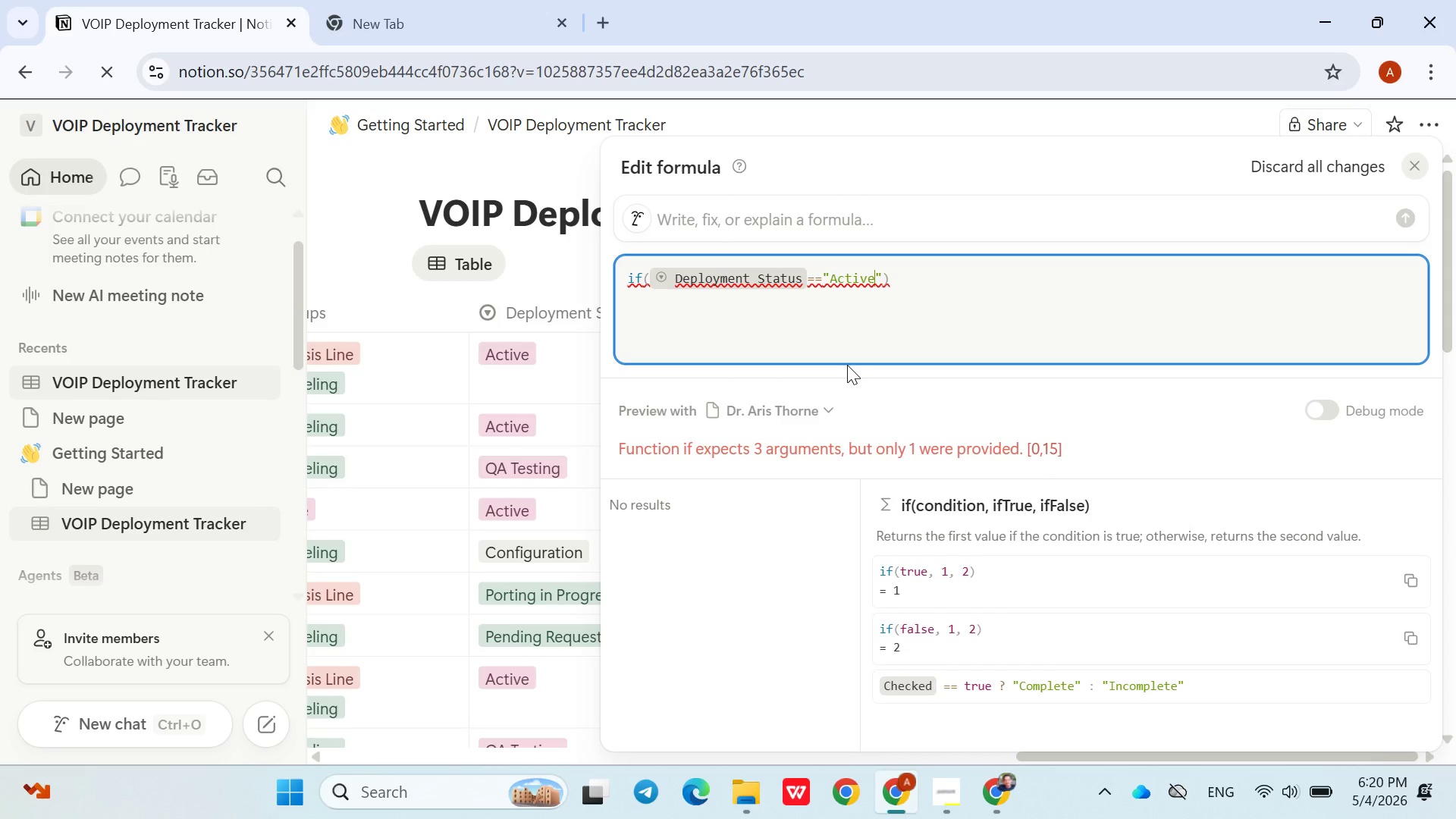 
key(ArrowRight)